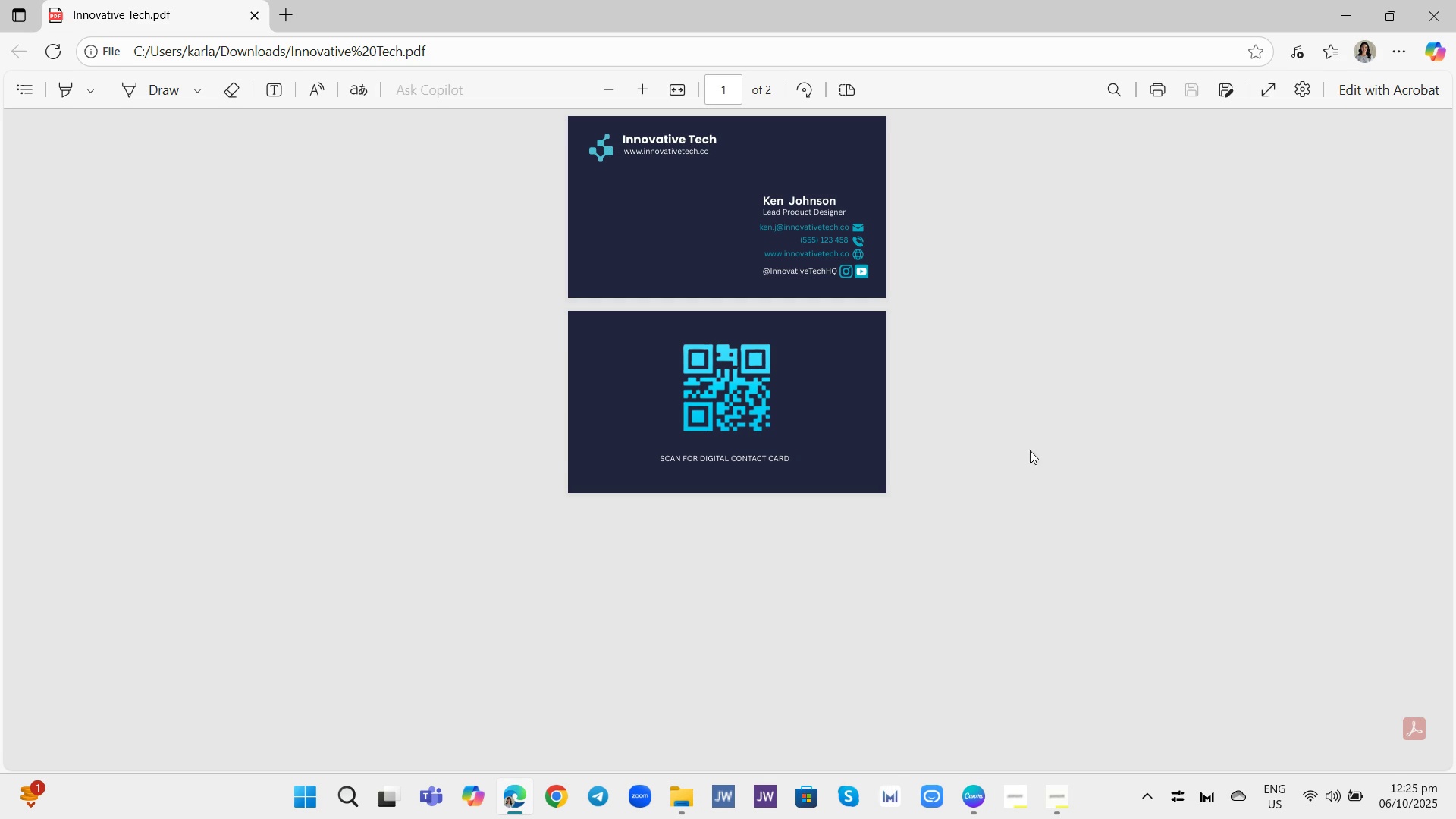 
scroll: coordinate [1059, 431], scroll_direction: up, amount: 1.0
 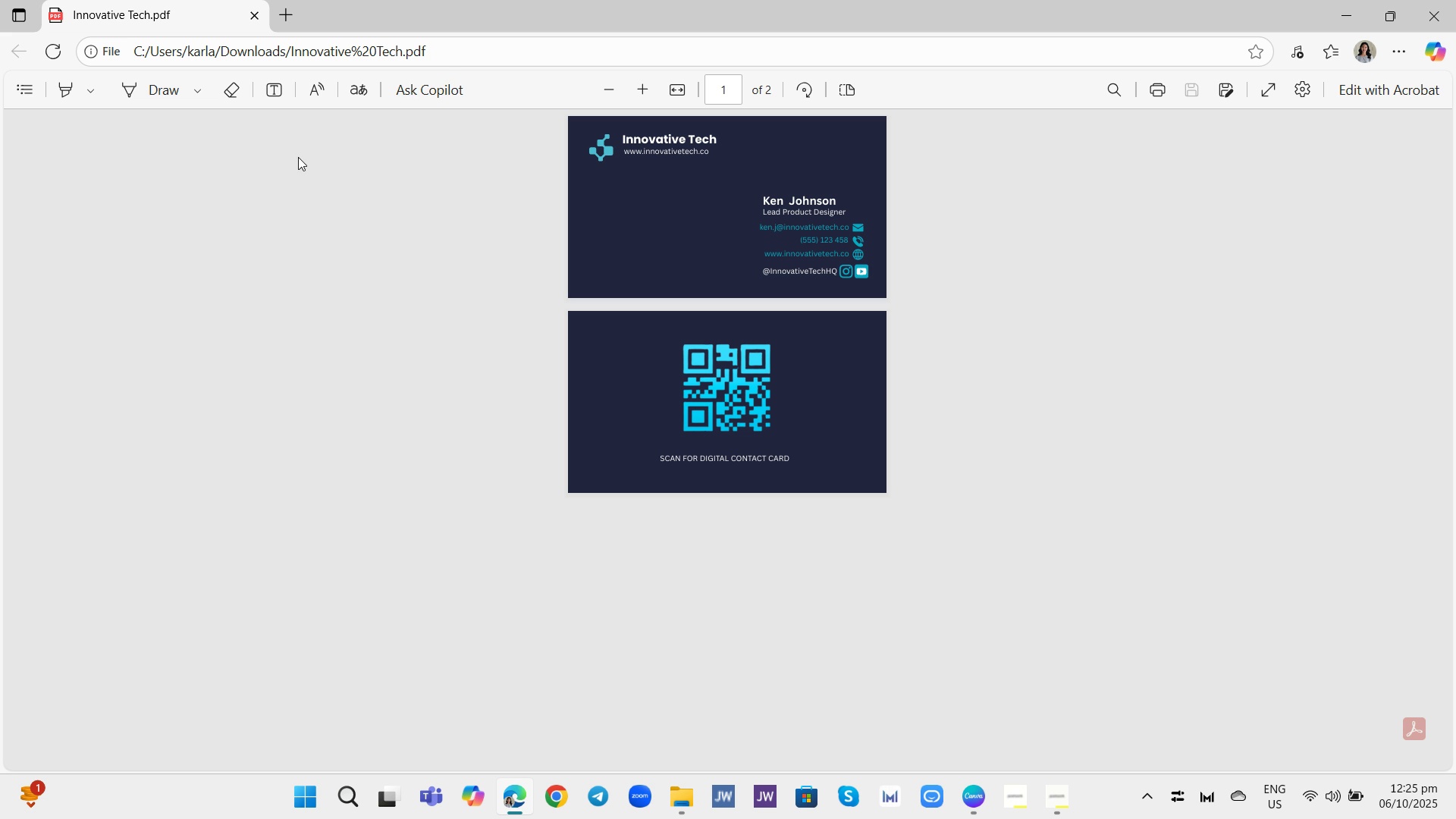 
wait(7.29)
 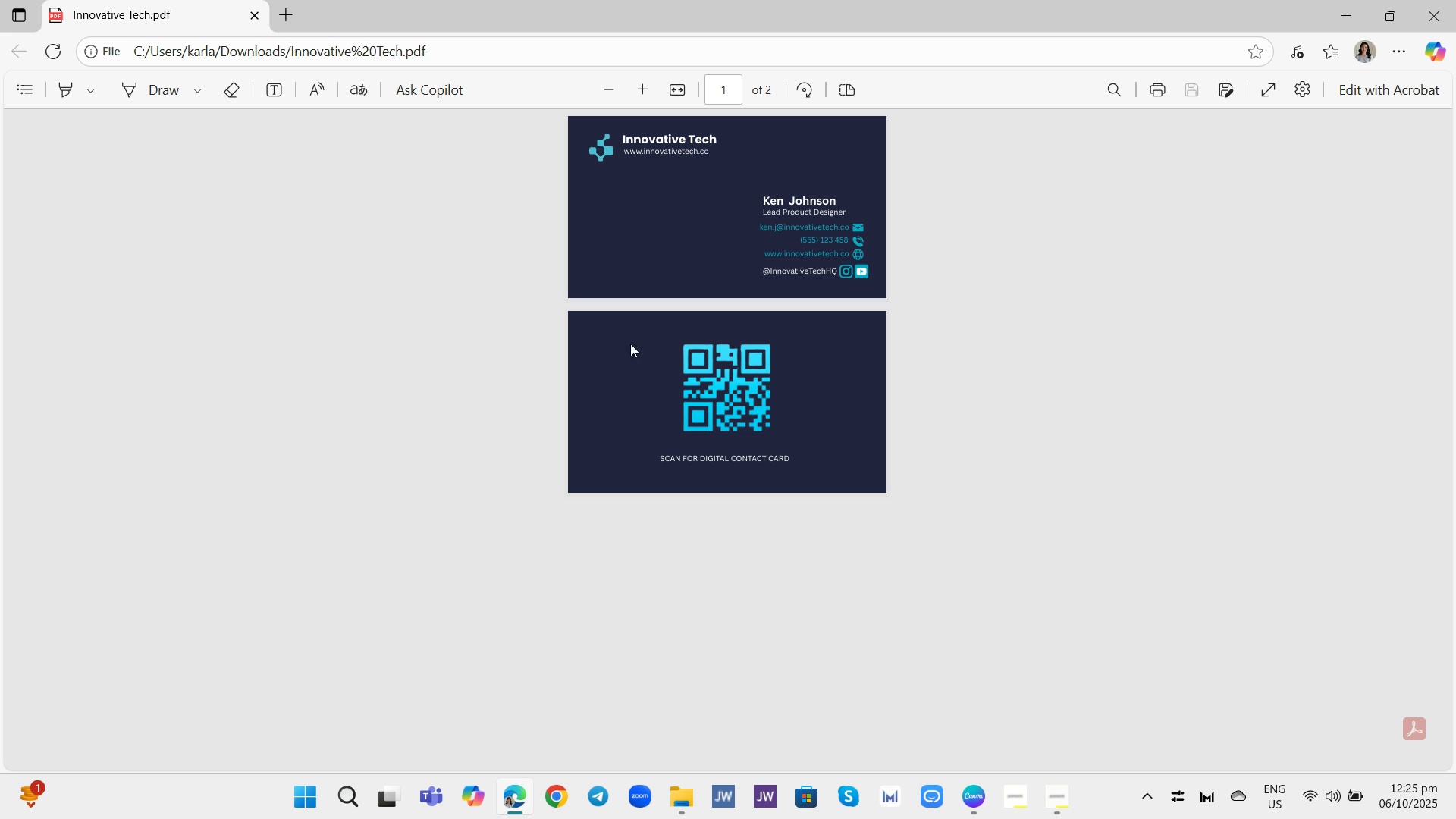 
left_click([974, 795])
 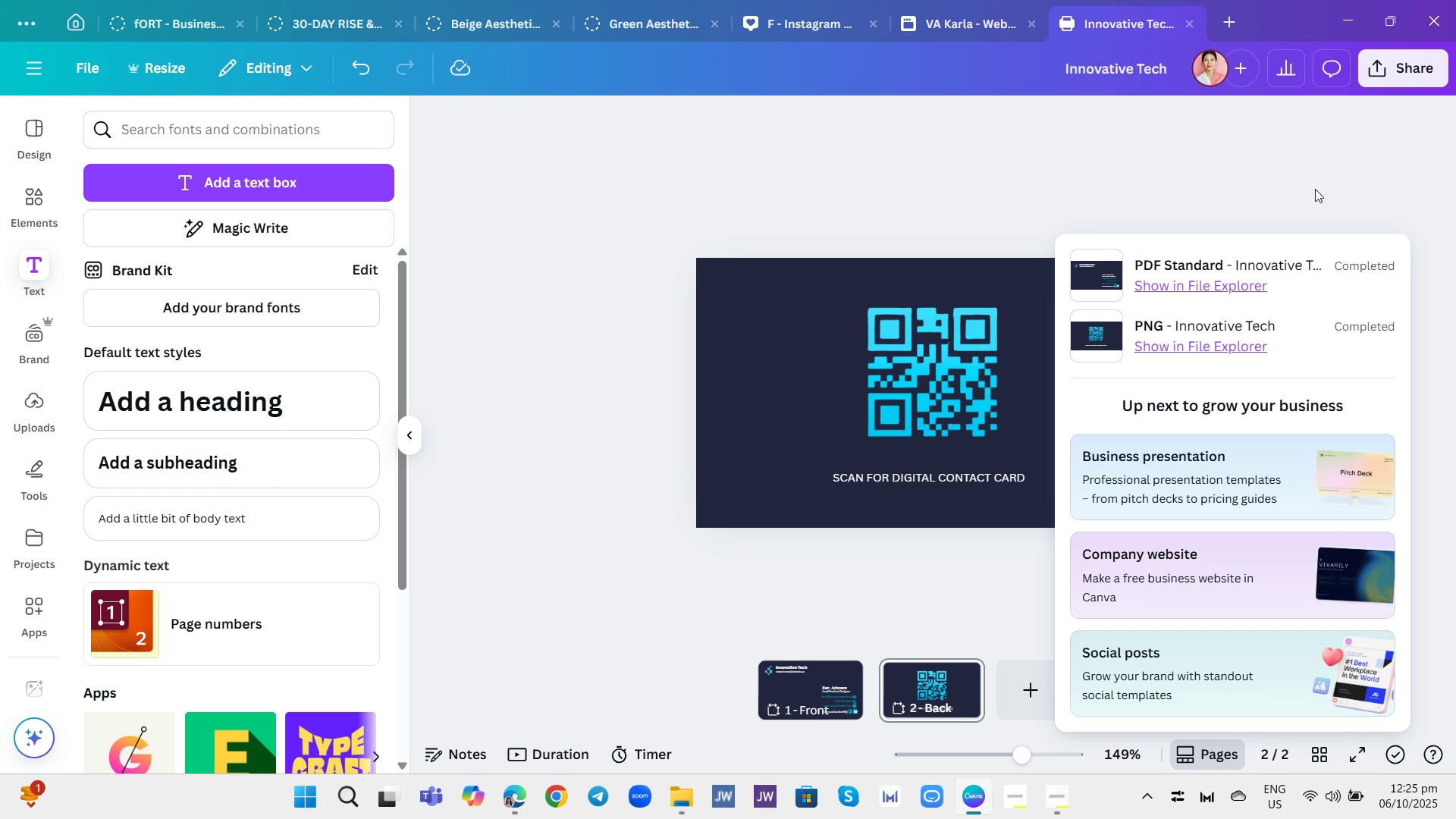 
left_click([1315, 189])
 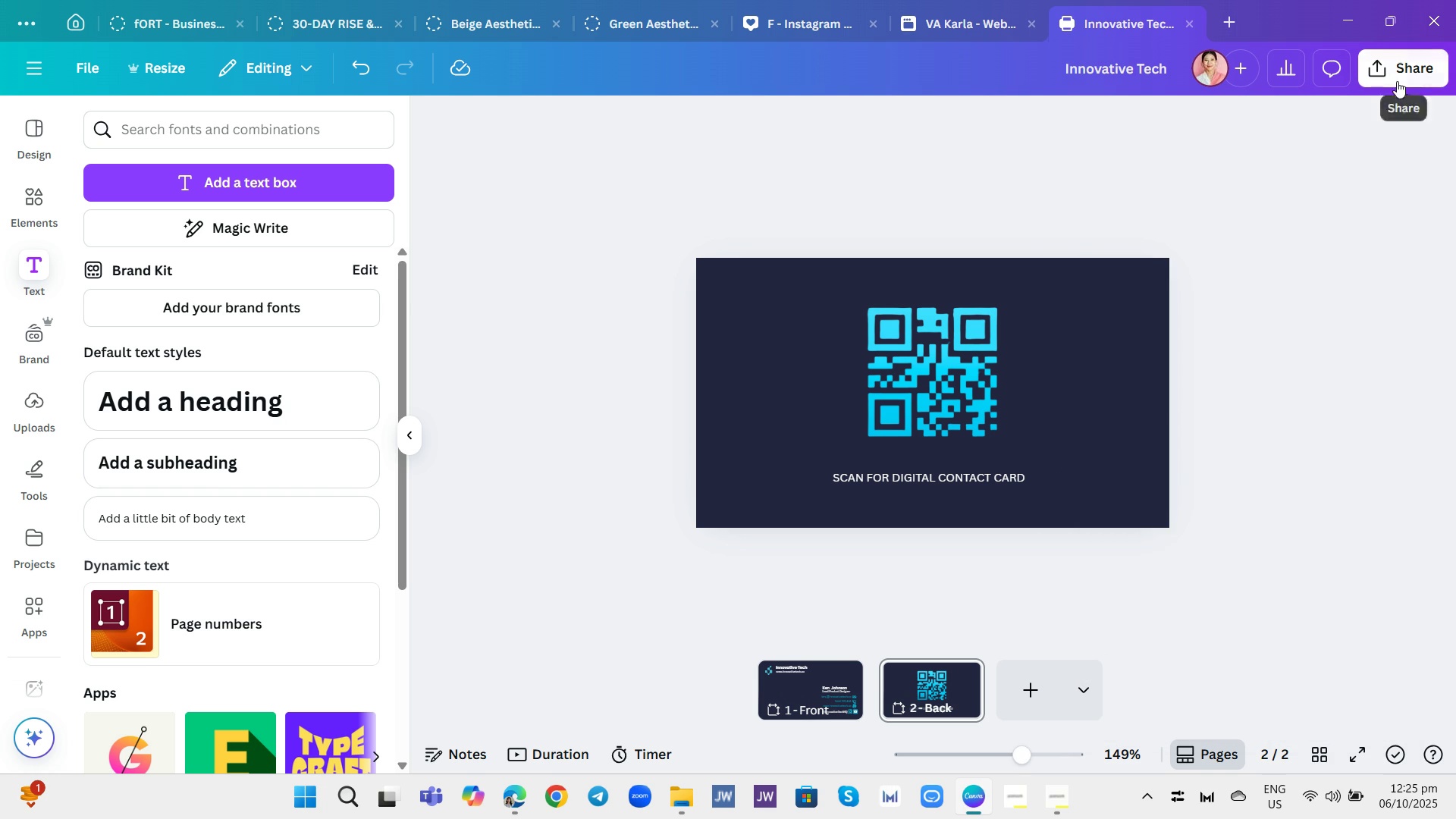 
left_click([1397, 81])
 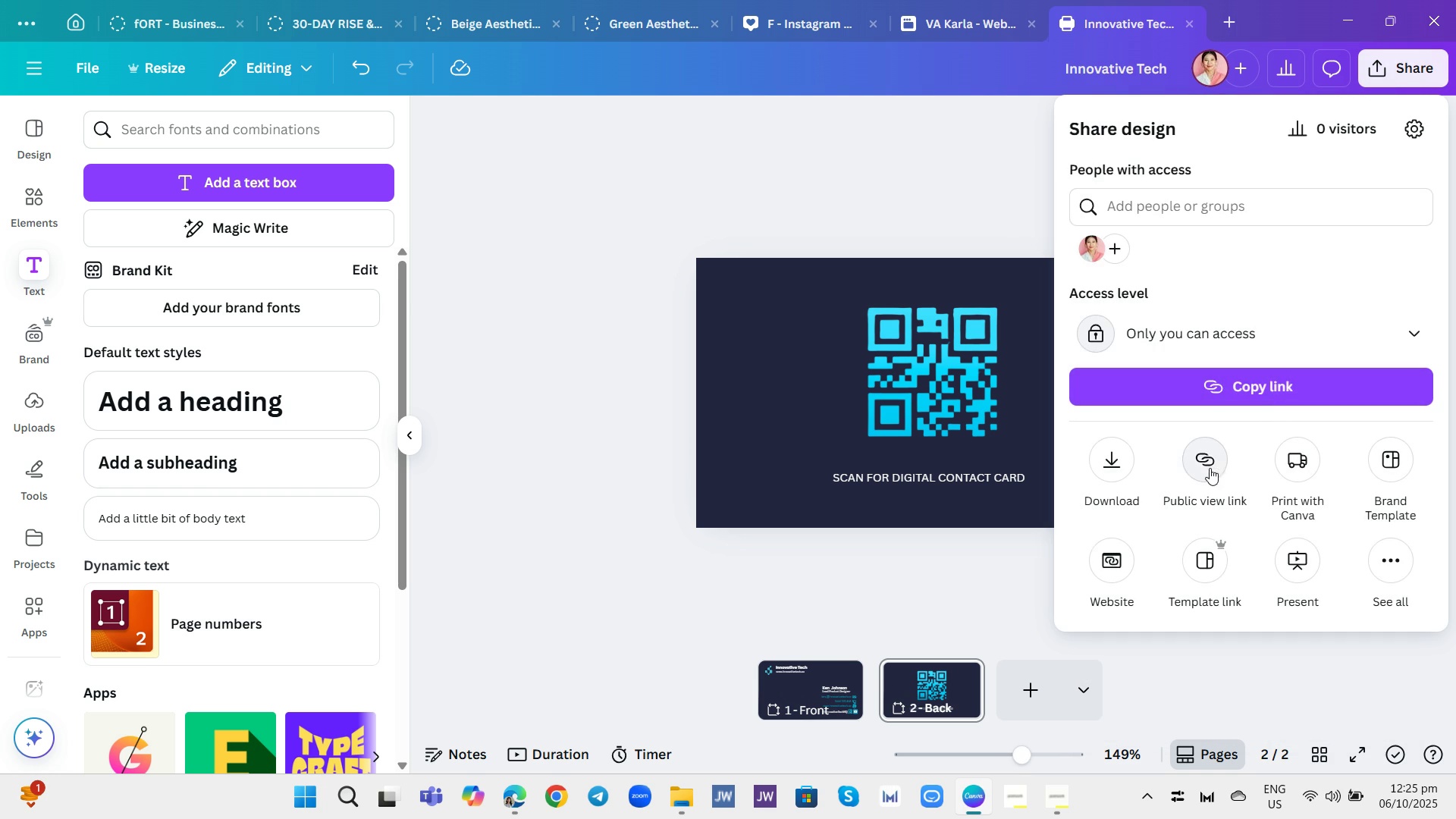 
left_click([1209, 463])
 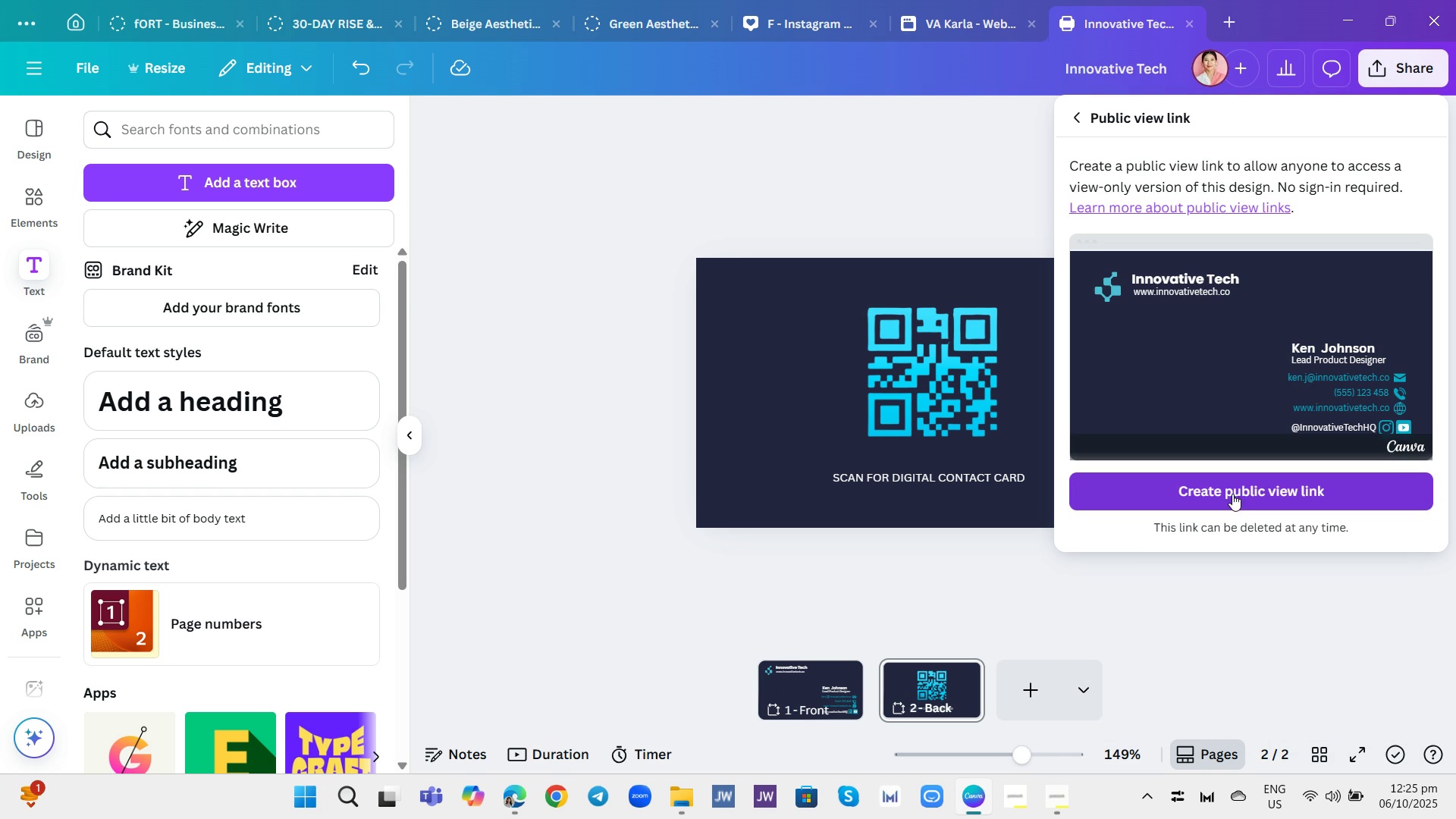 
left_click([1232, 494])
 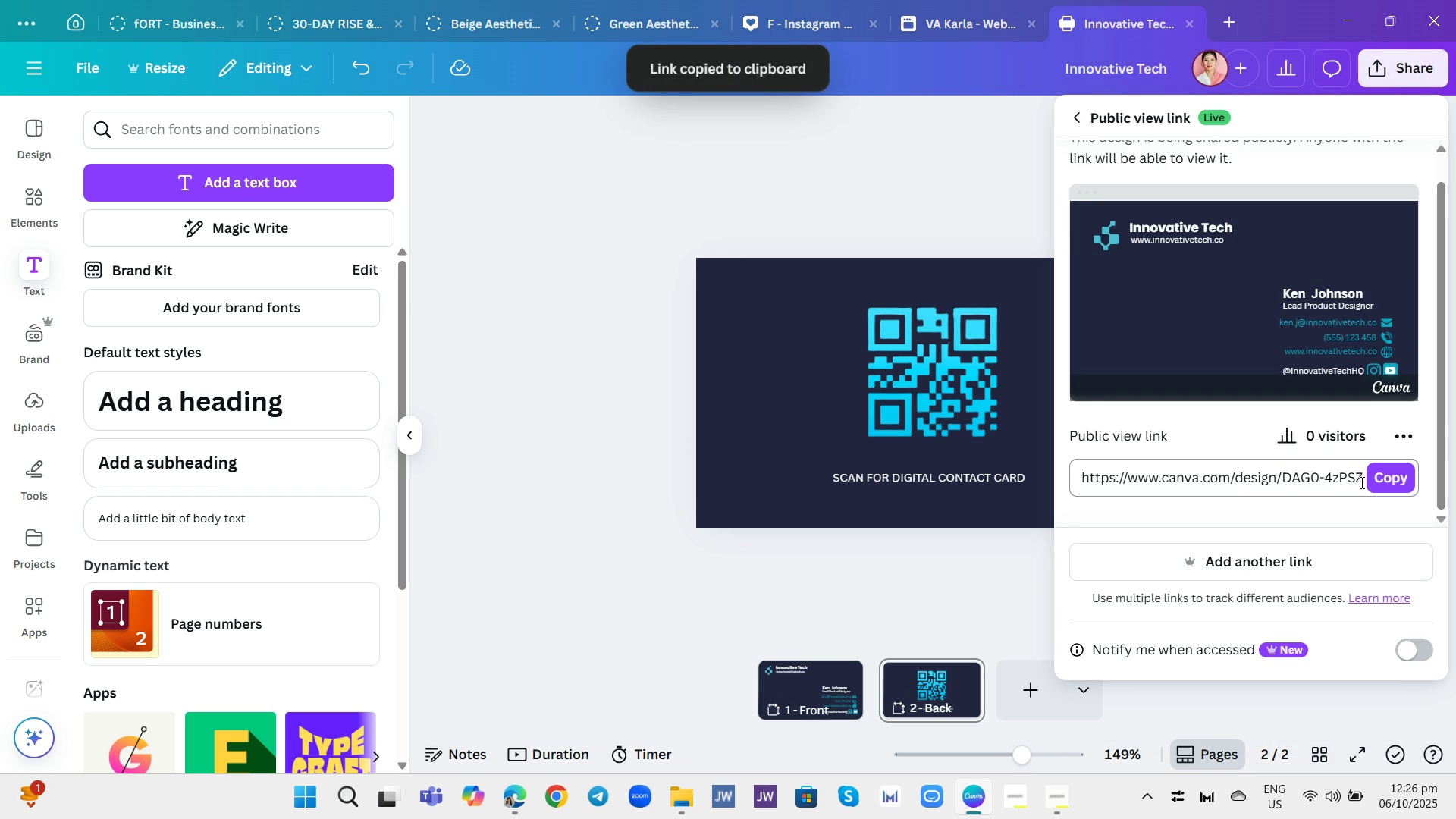 
left_click([1384, 476])
 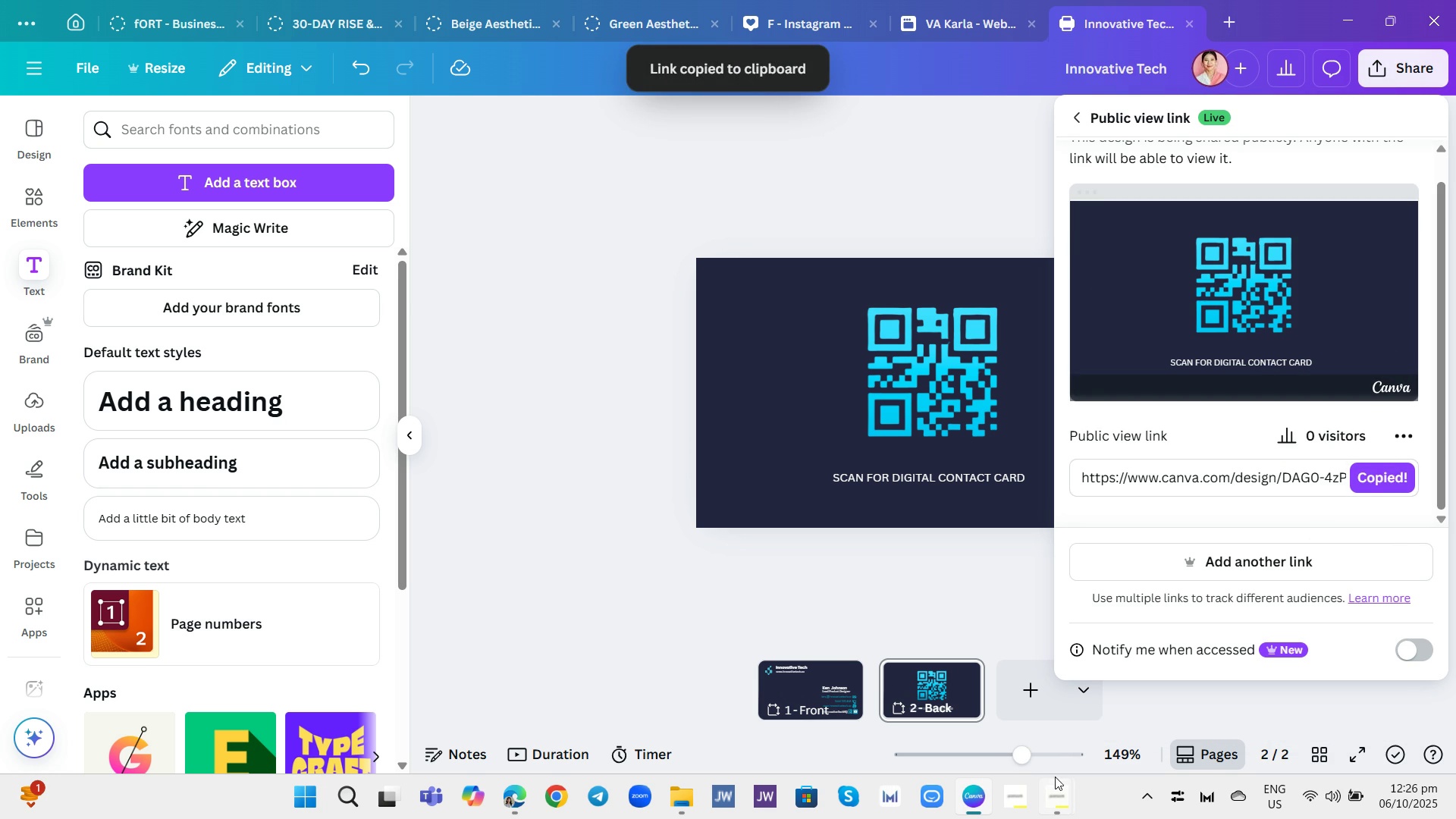 
left_click([1053, 783])